 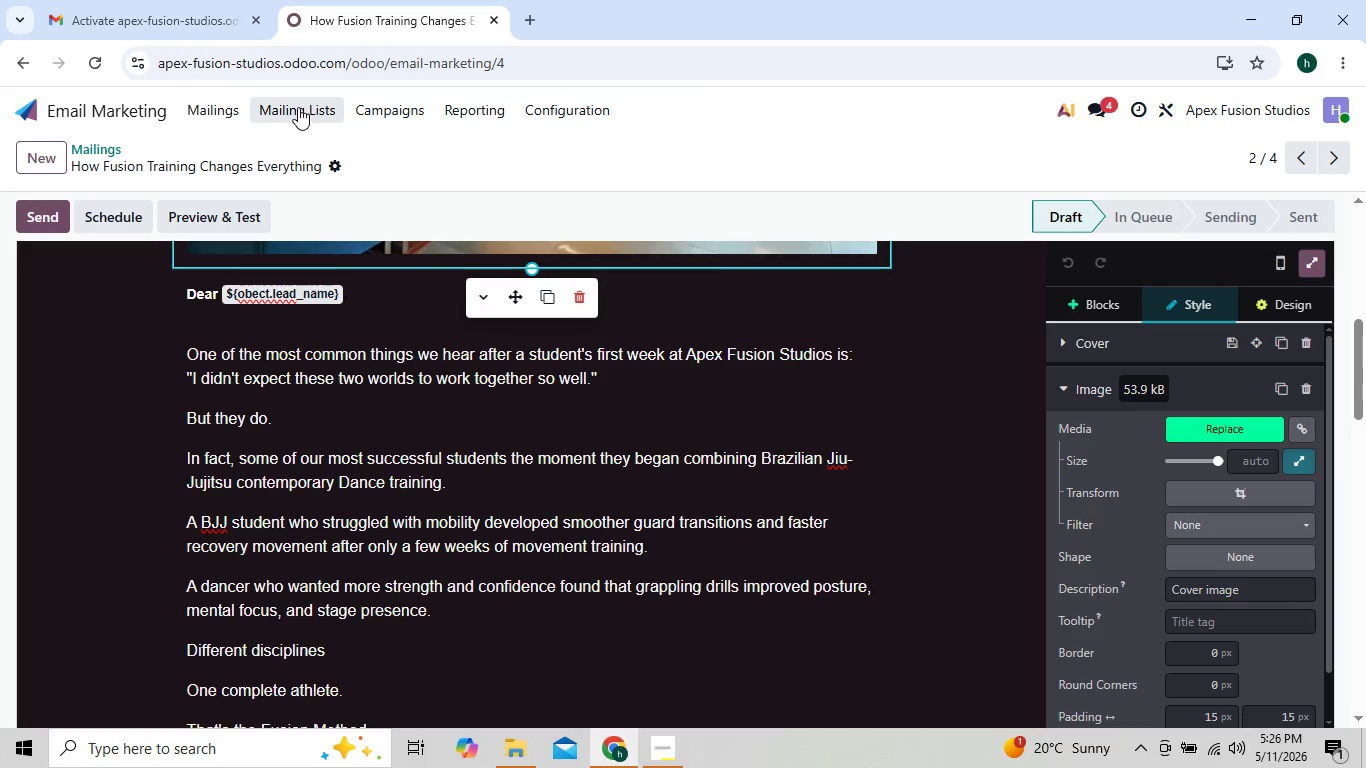 
left_click([298, 105])
 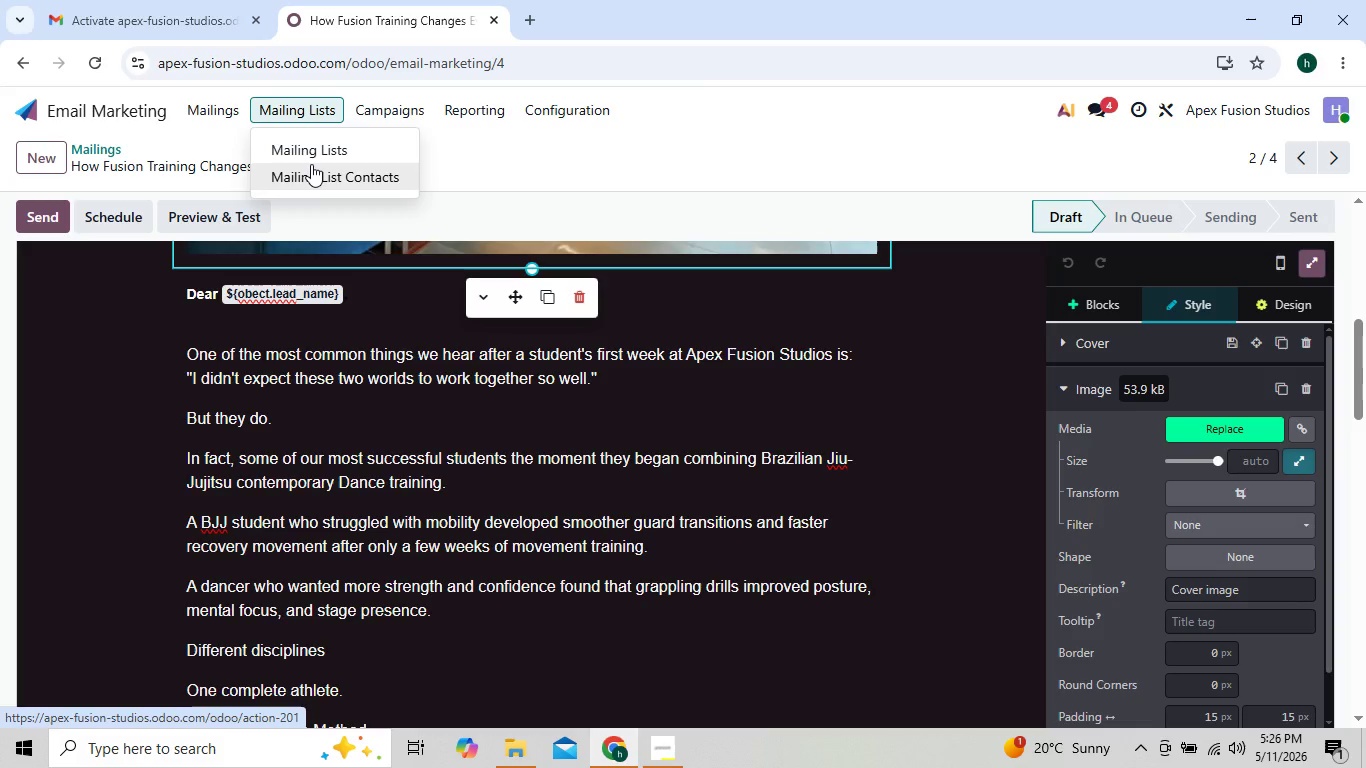 
left_click([311, 164])
 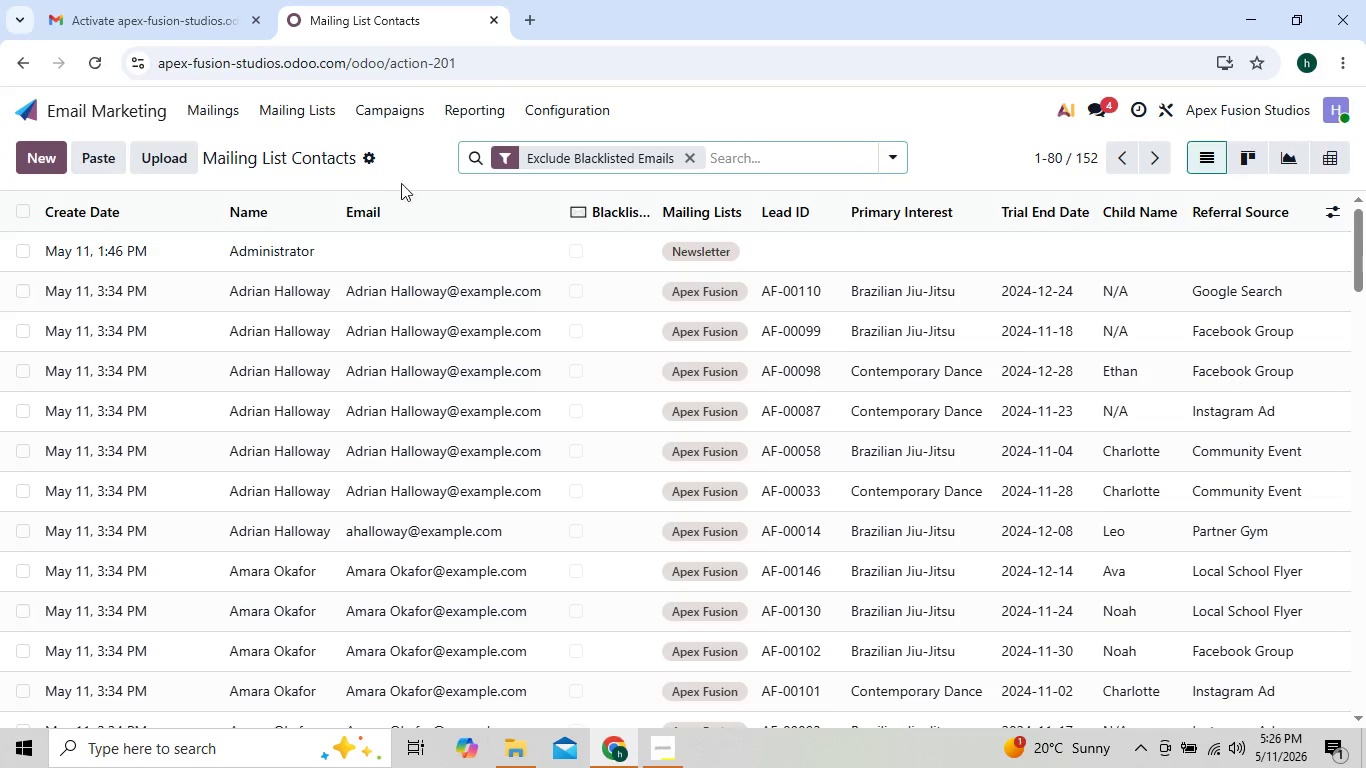 
mouse_move([354, 152])
 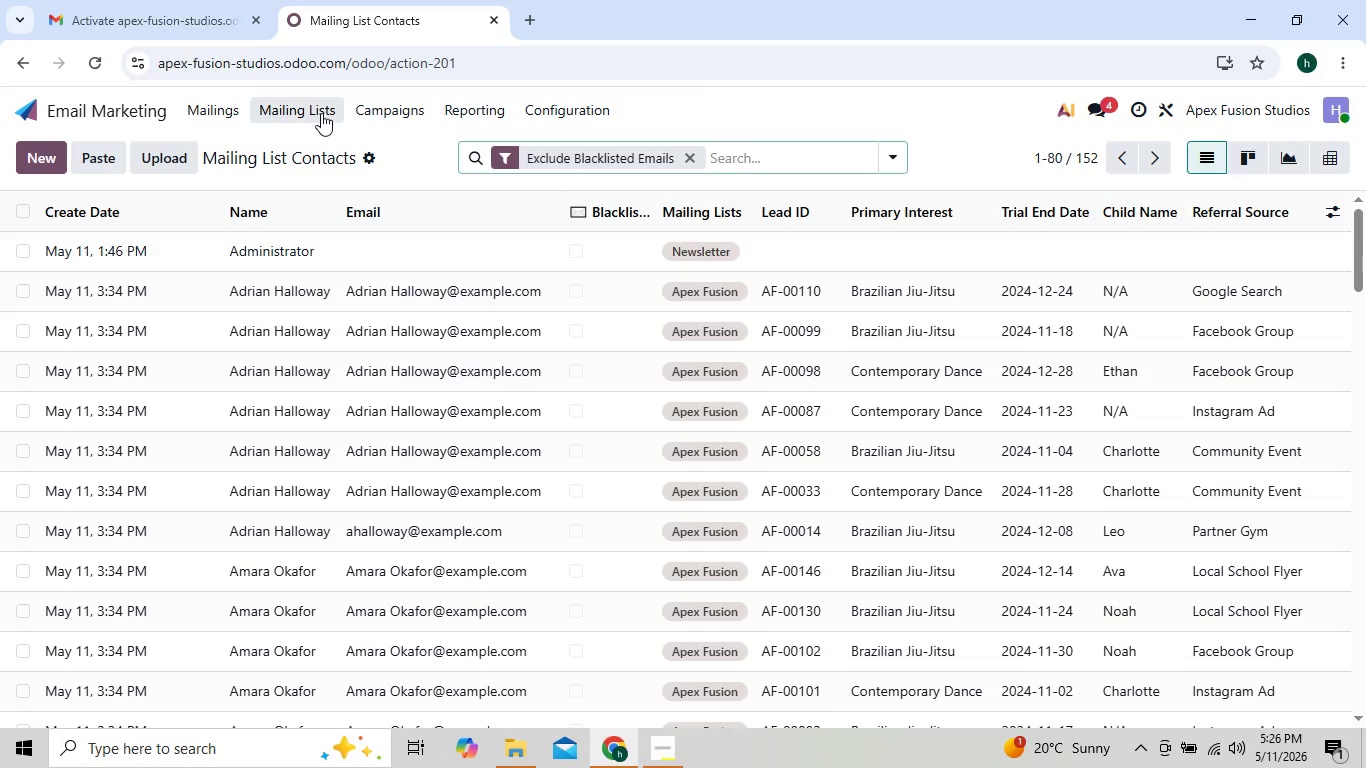 
left_click([321, 113])
 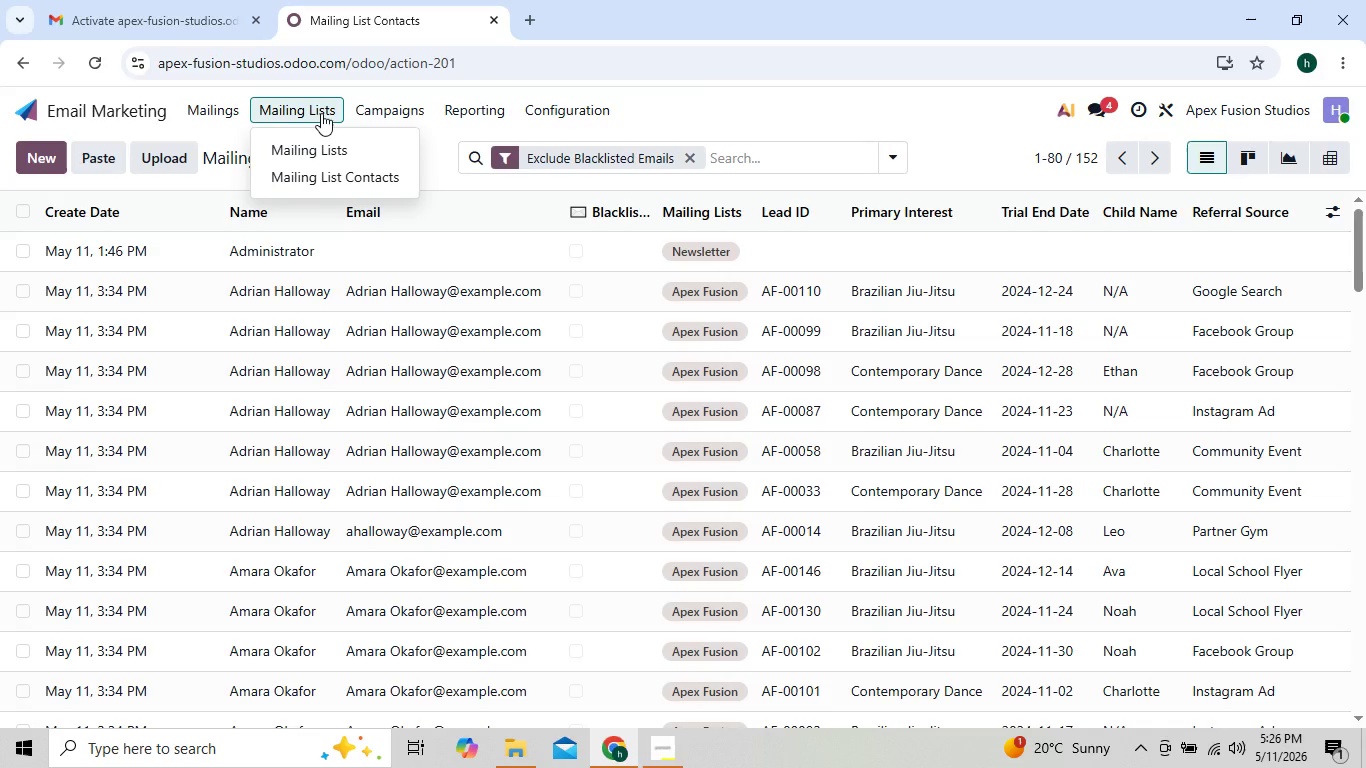 
wait(6.03)
 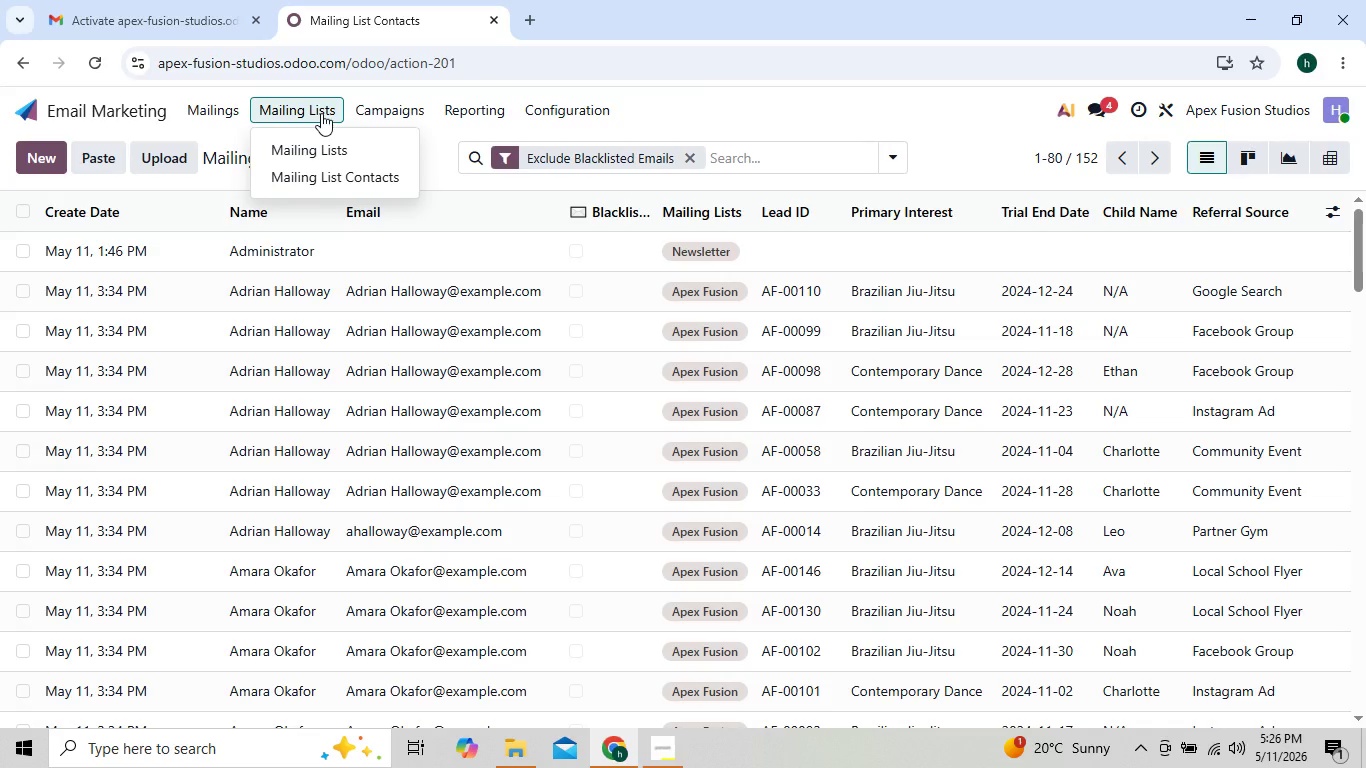 
left_click([226, 110])
 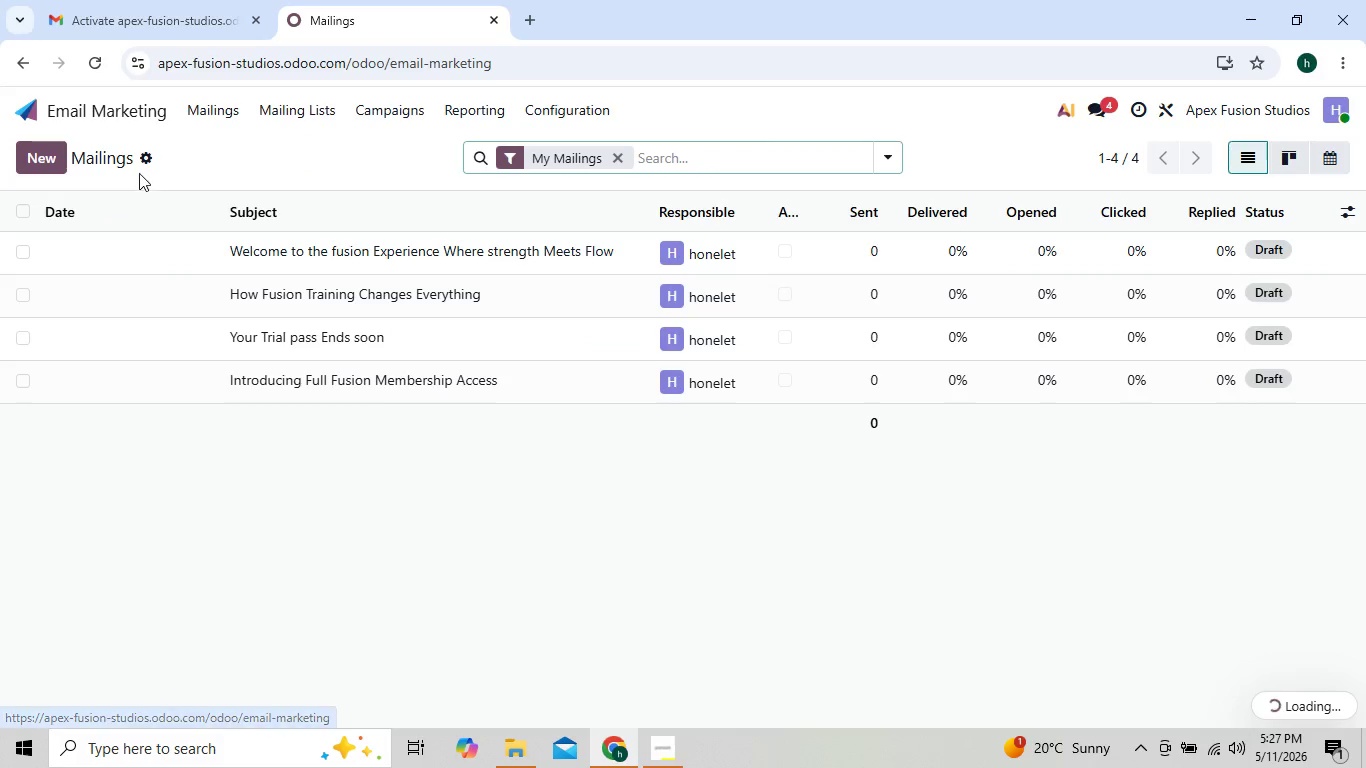 
left_click([137, 159])
 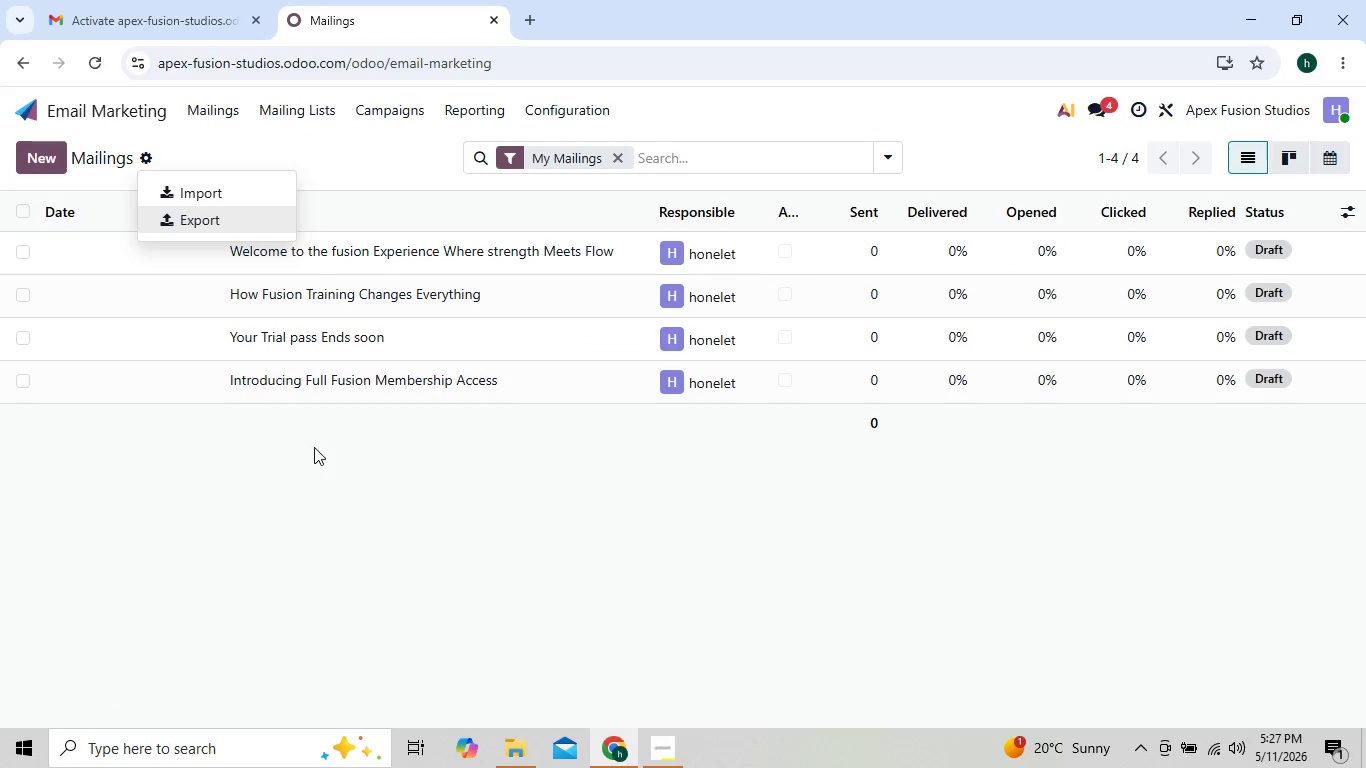 
left_click([661, 753])